 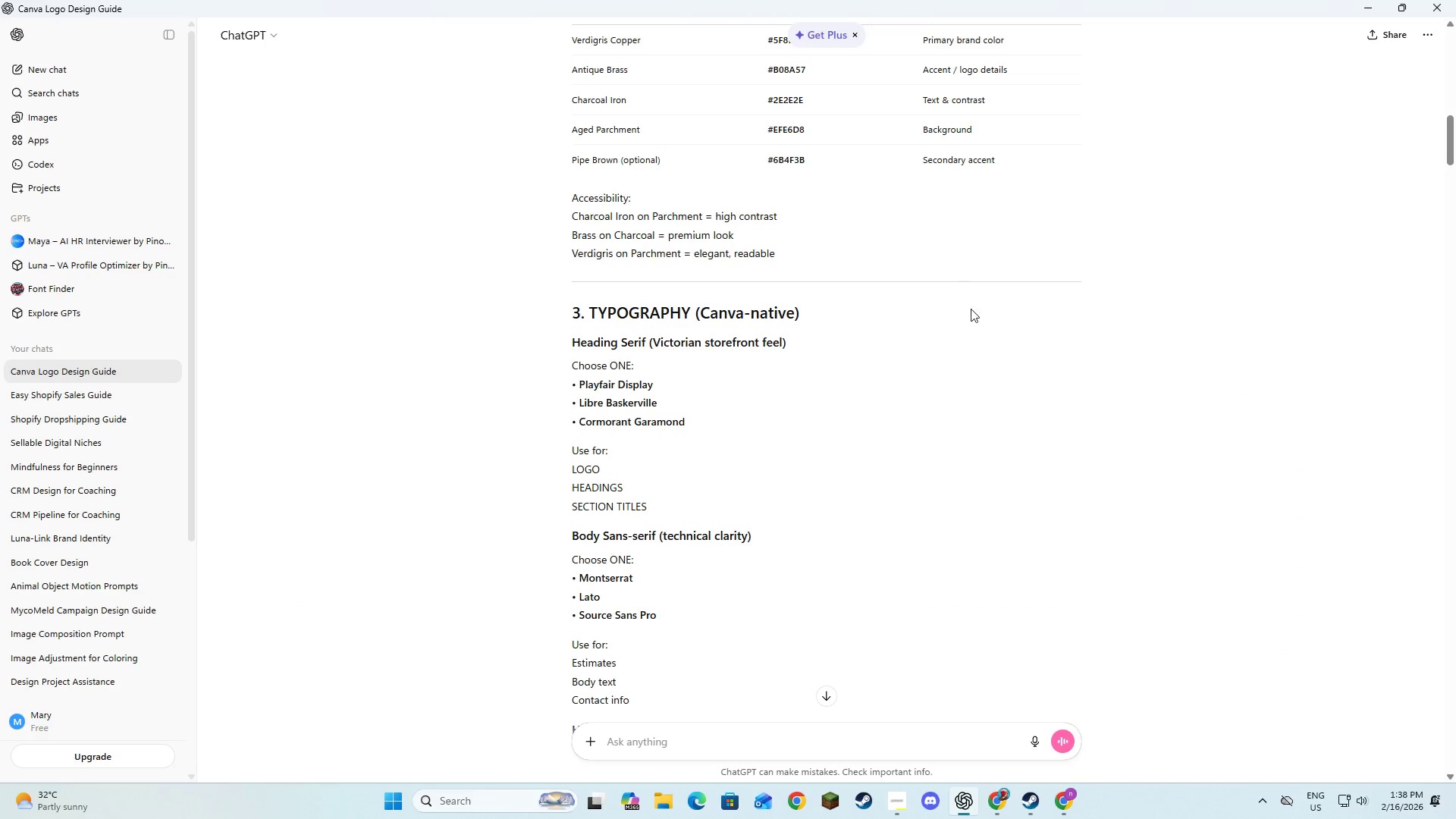 
scroll: coordinate [918, 412], scroll_direction: down, amount: 12.0
 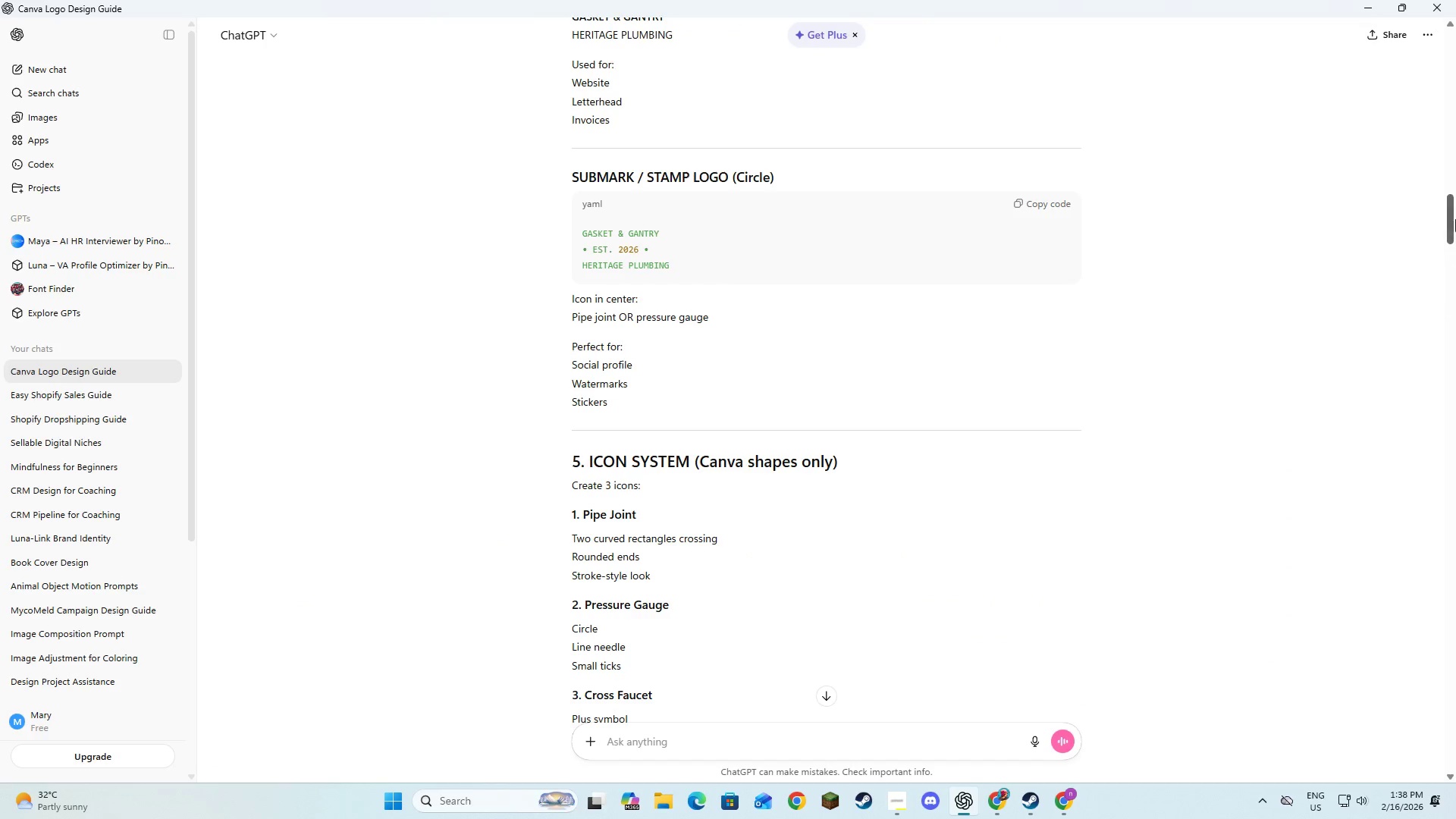 
left_click_drag(start_coordinate=[1449, 211], to_coordinate=[1443, 438])
 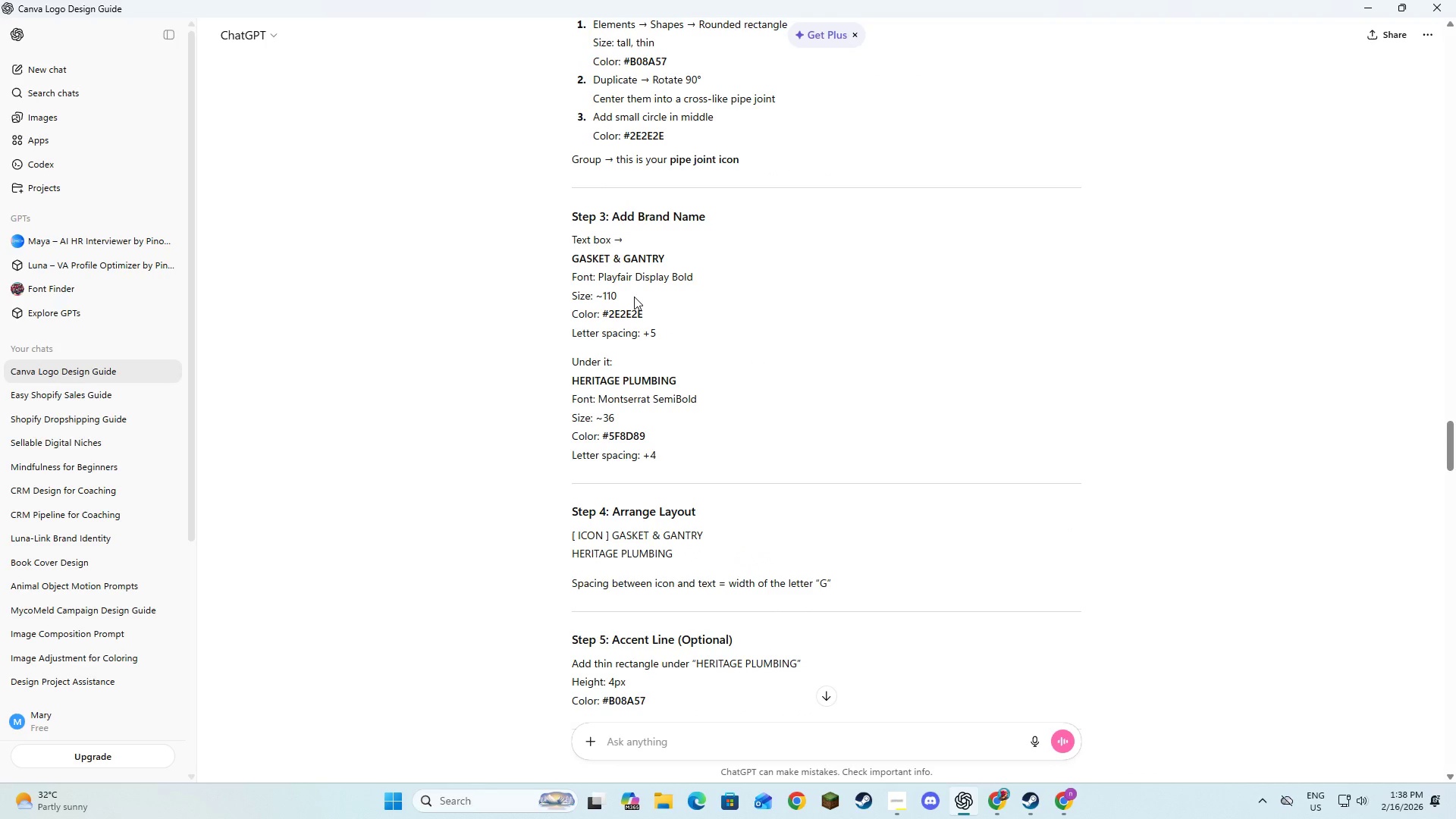 
key(Alt+AltLeft)
 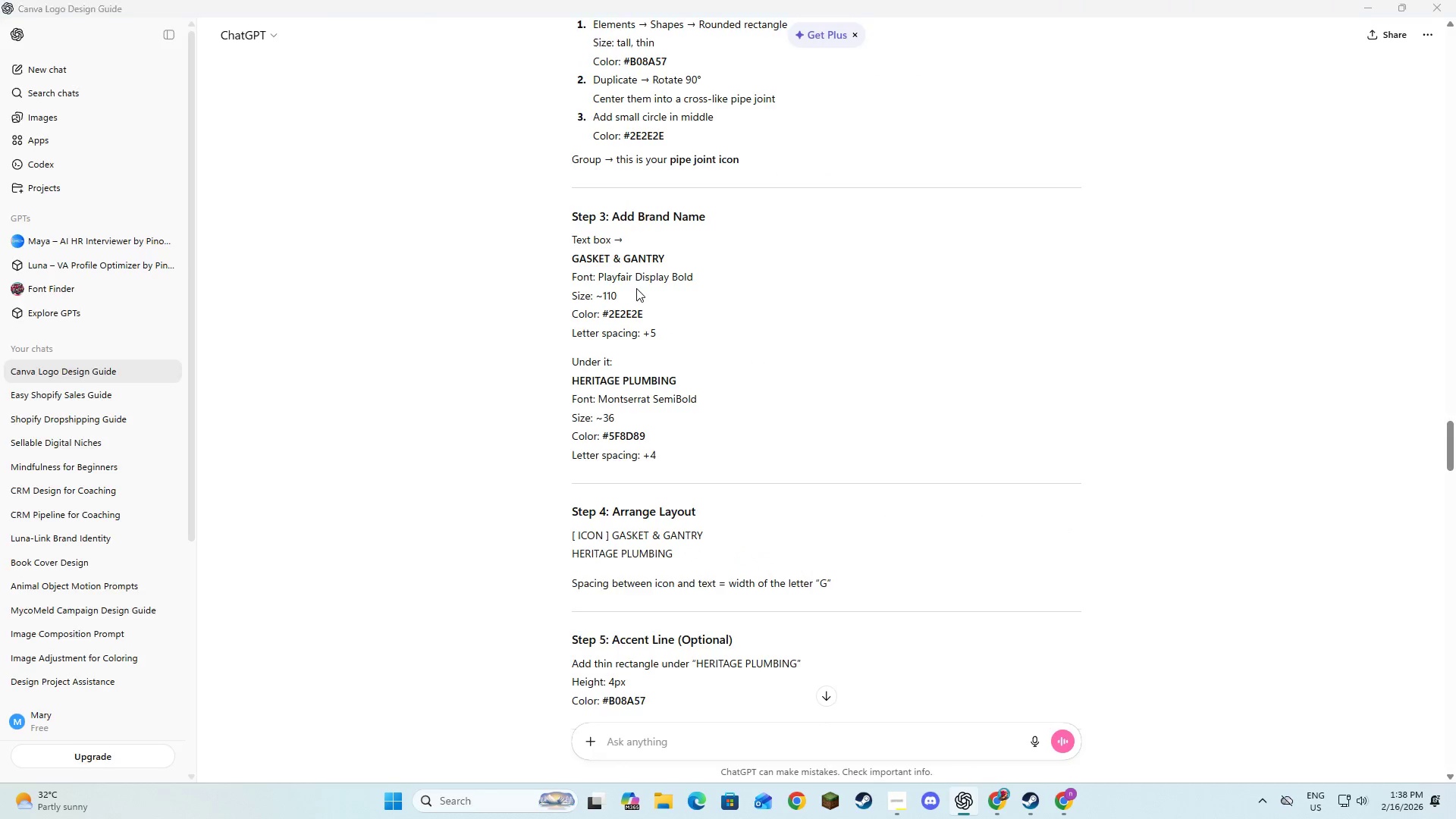 
key(Alt+Tab)